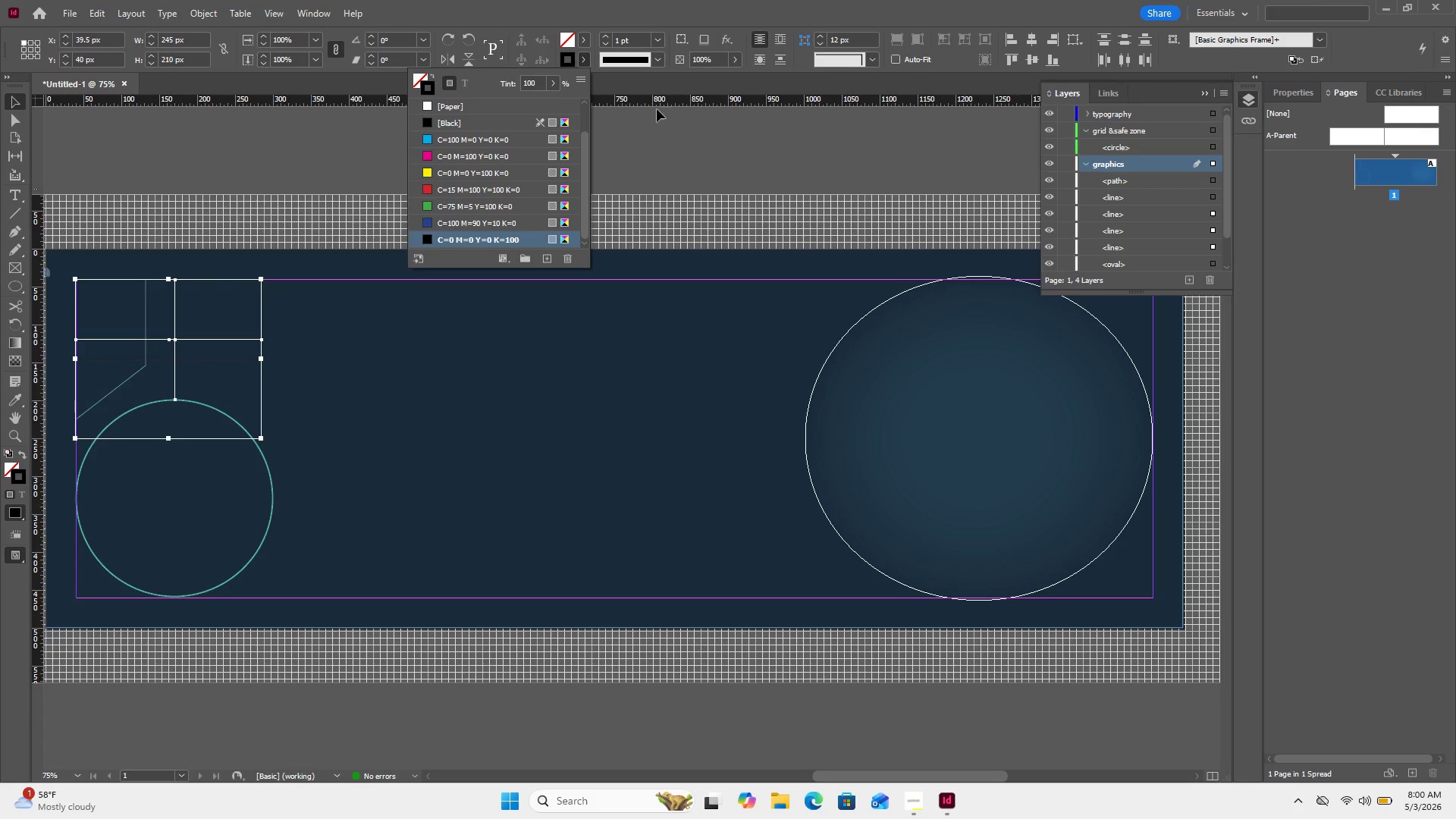 
left_click([652, 115])
 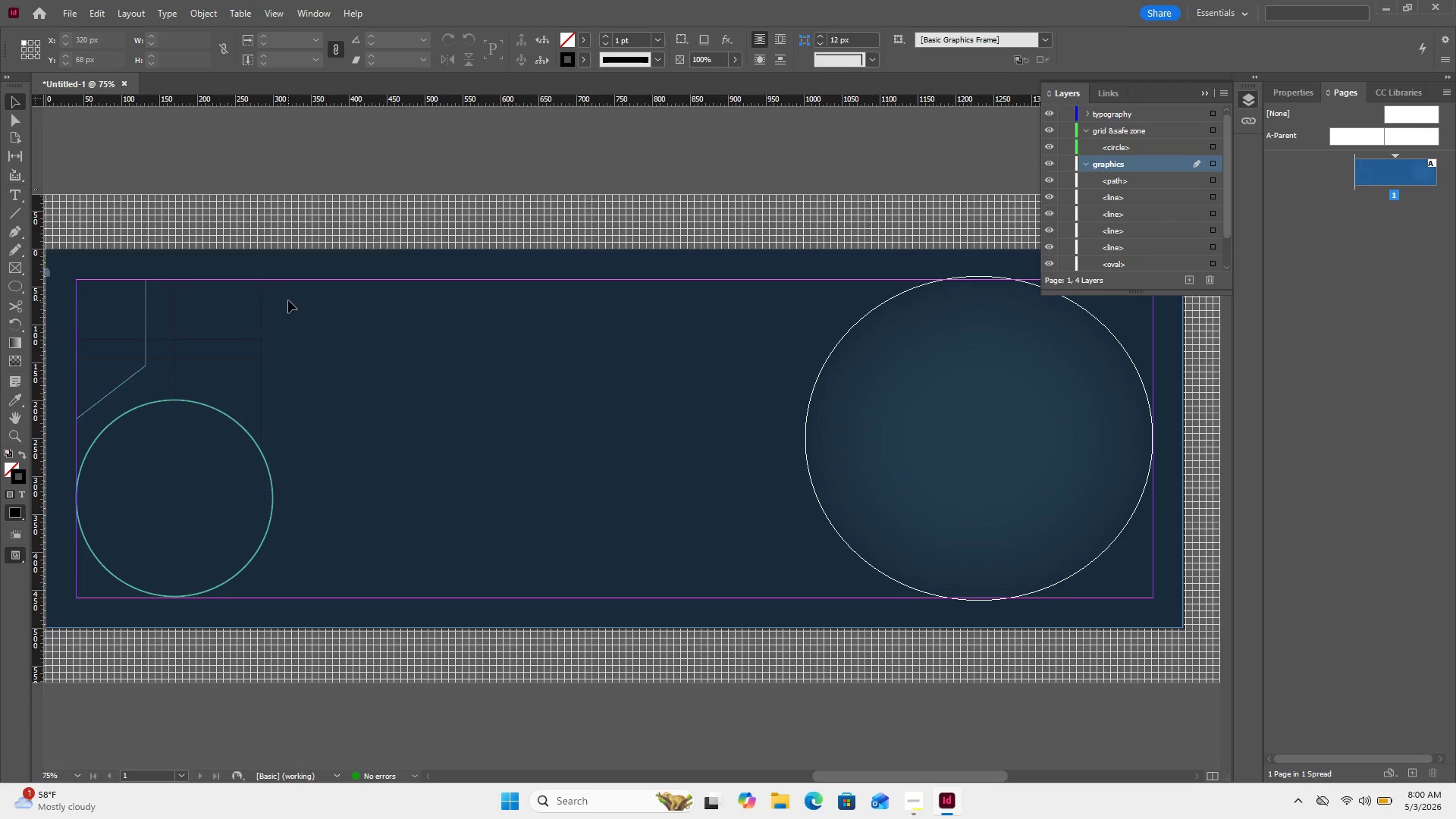 
left_click_drag(start_coordinate=[351, 384], to_coordinate=[168, 315])
 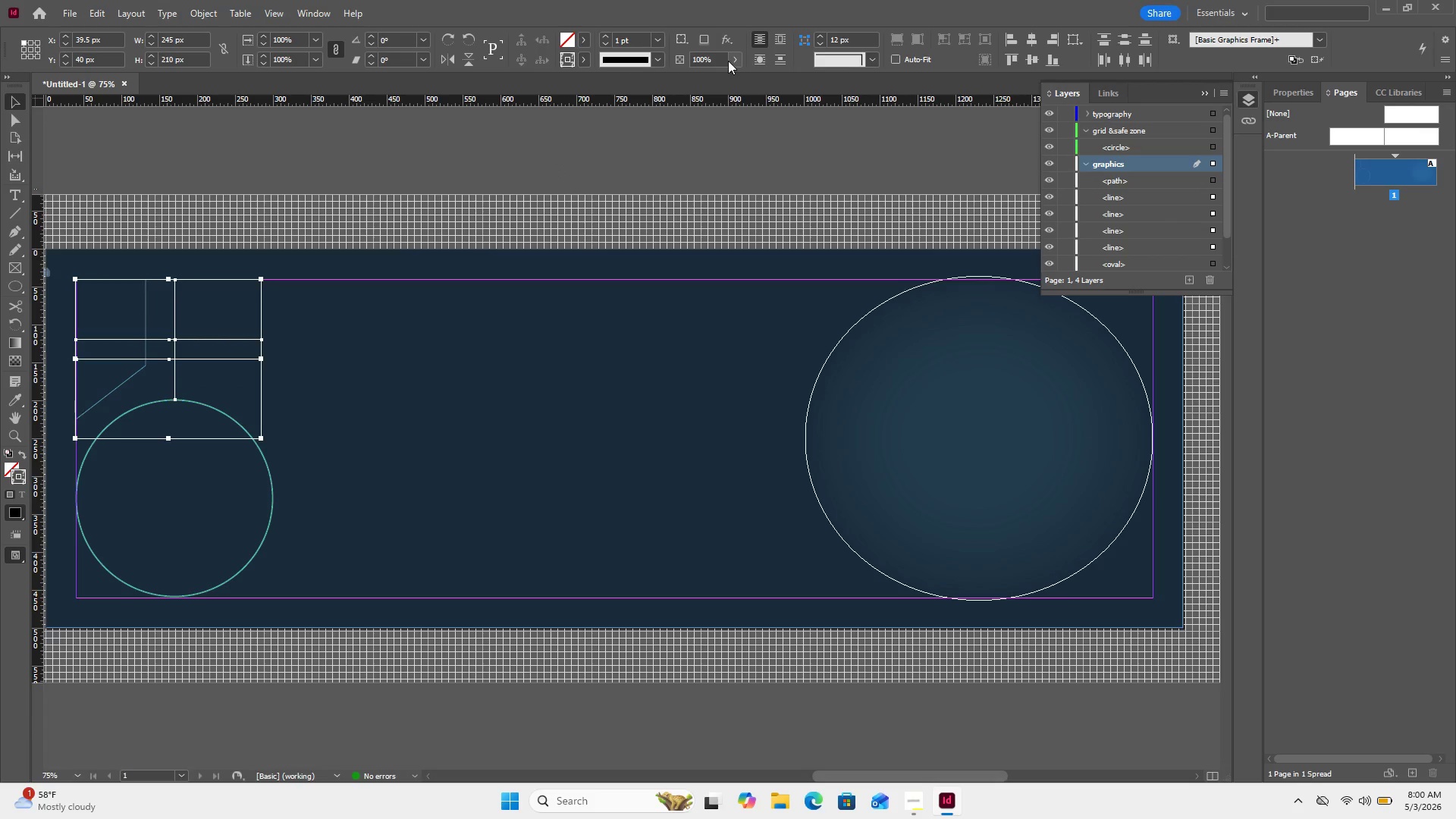 
left_click([739, 55])
 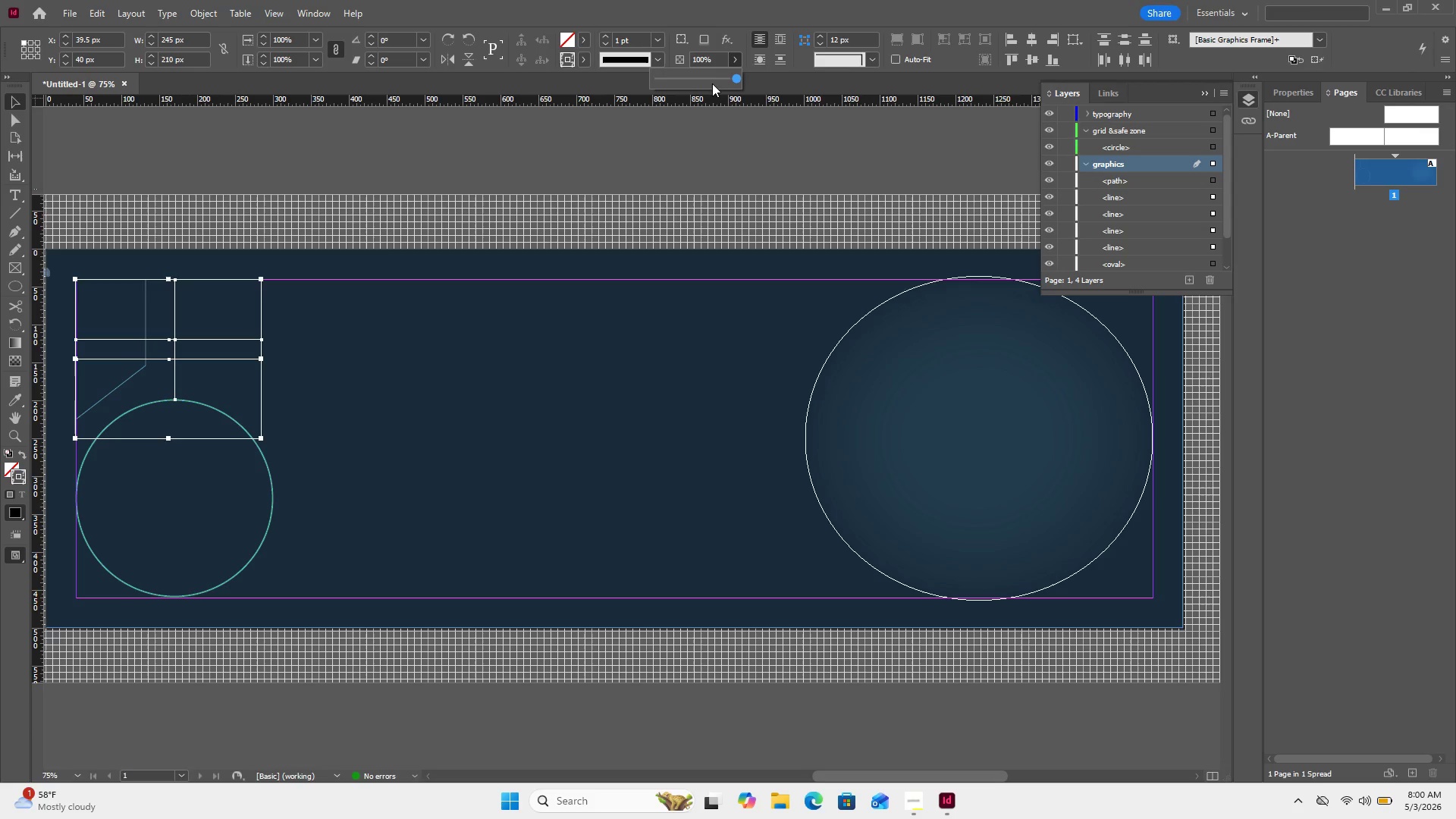 
left_click([713, 79])
 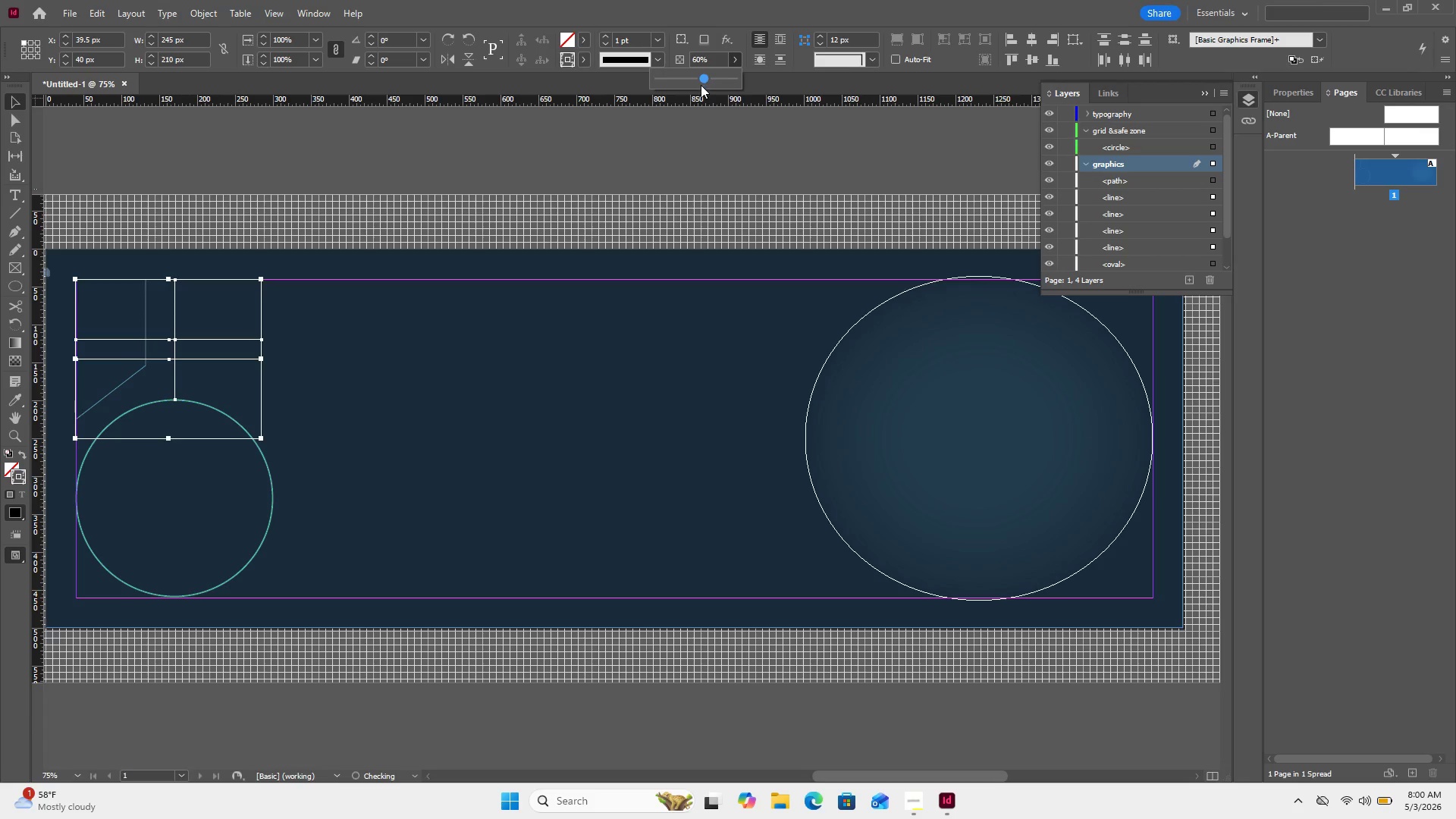 
left_click([688, 131])
 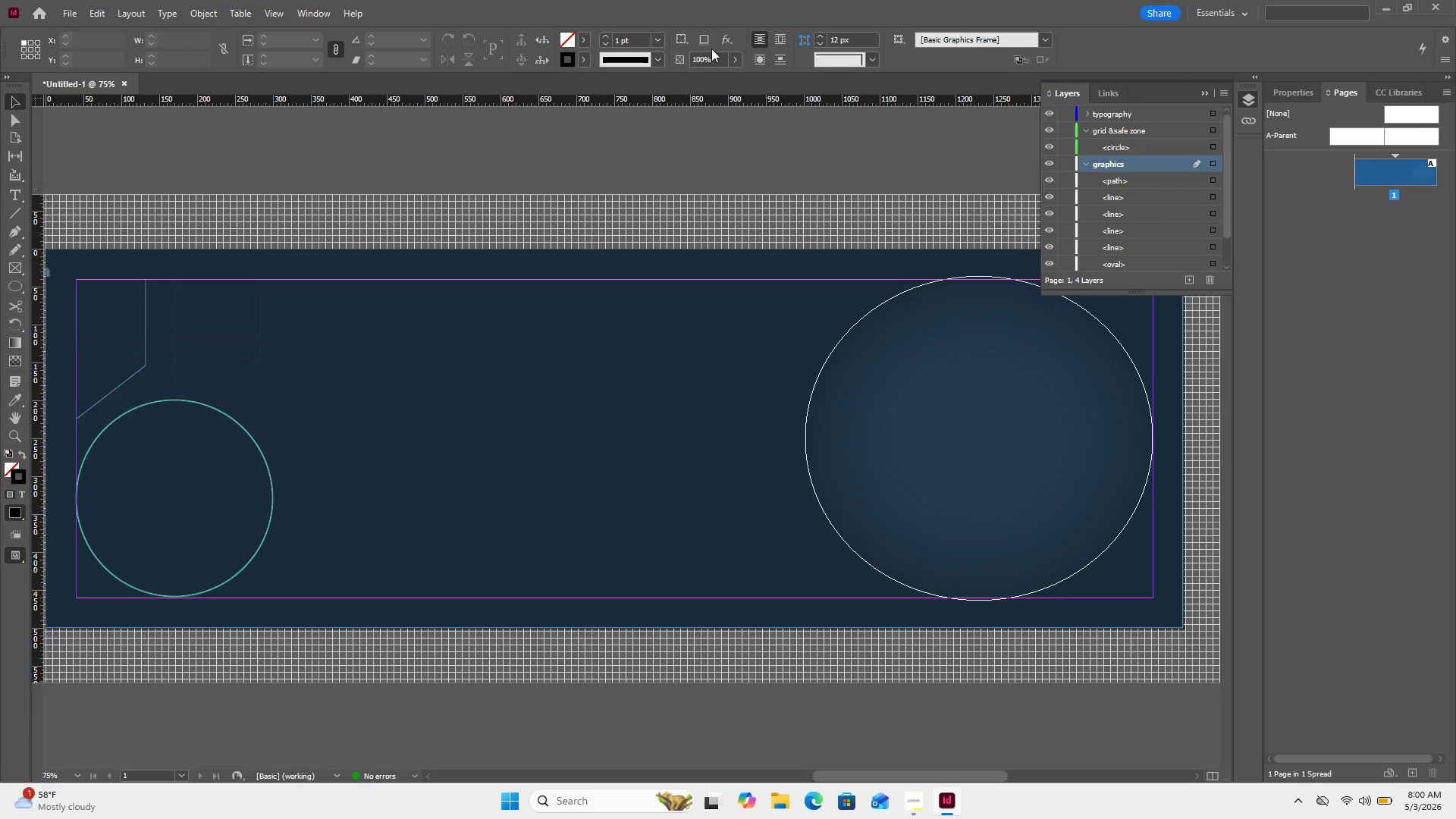 
wait(5.67)
 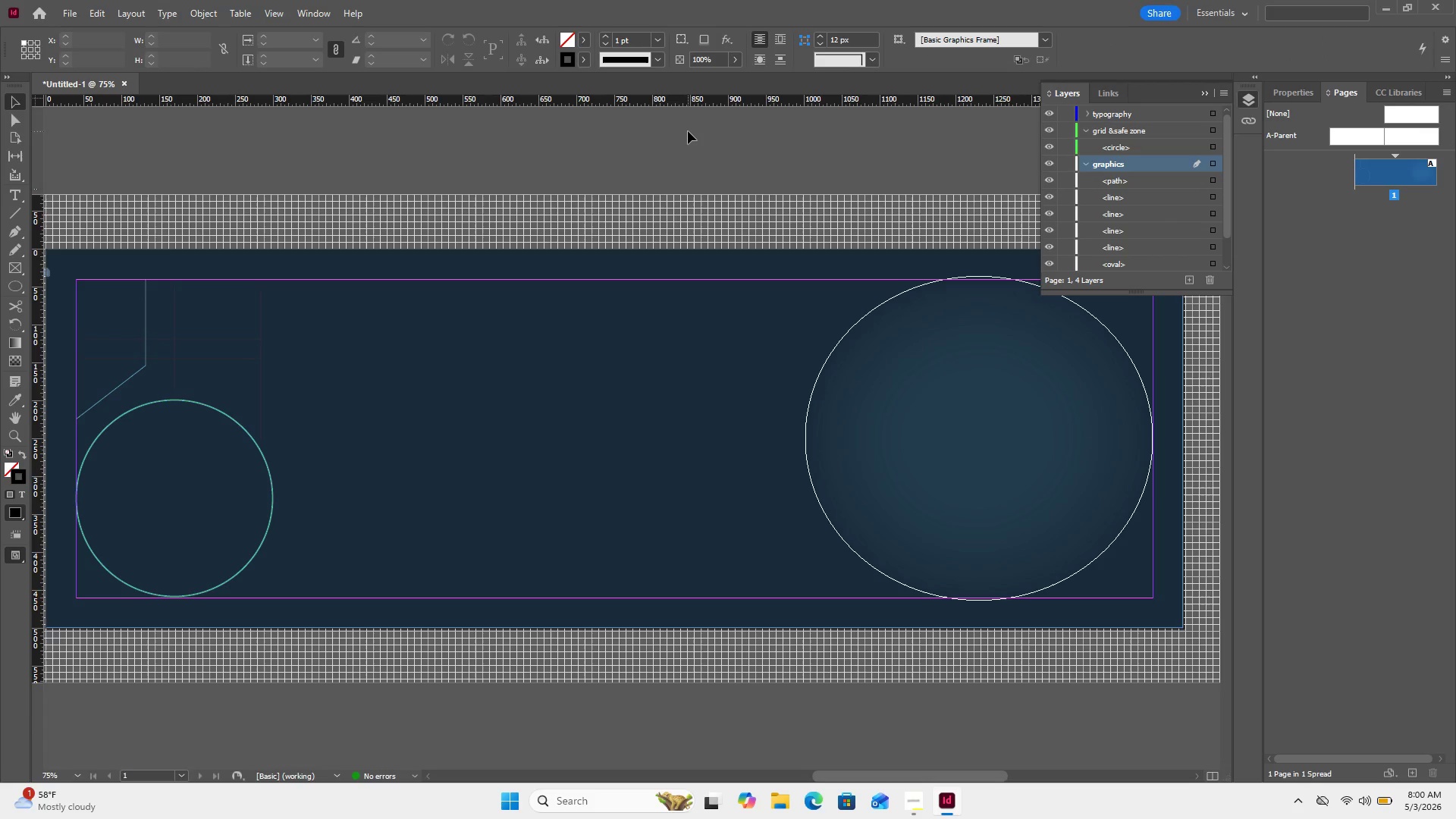 
left_click_drag(start_coordinate=[322, 345], to_coordinate=[166, 321])
 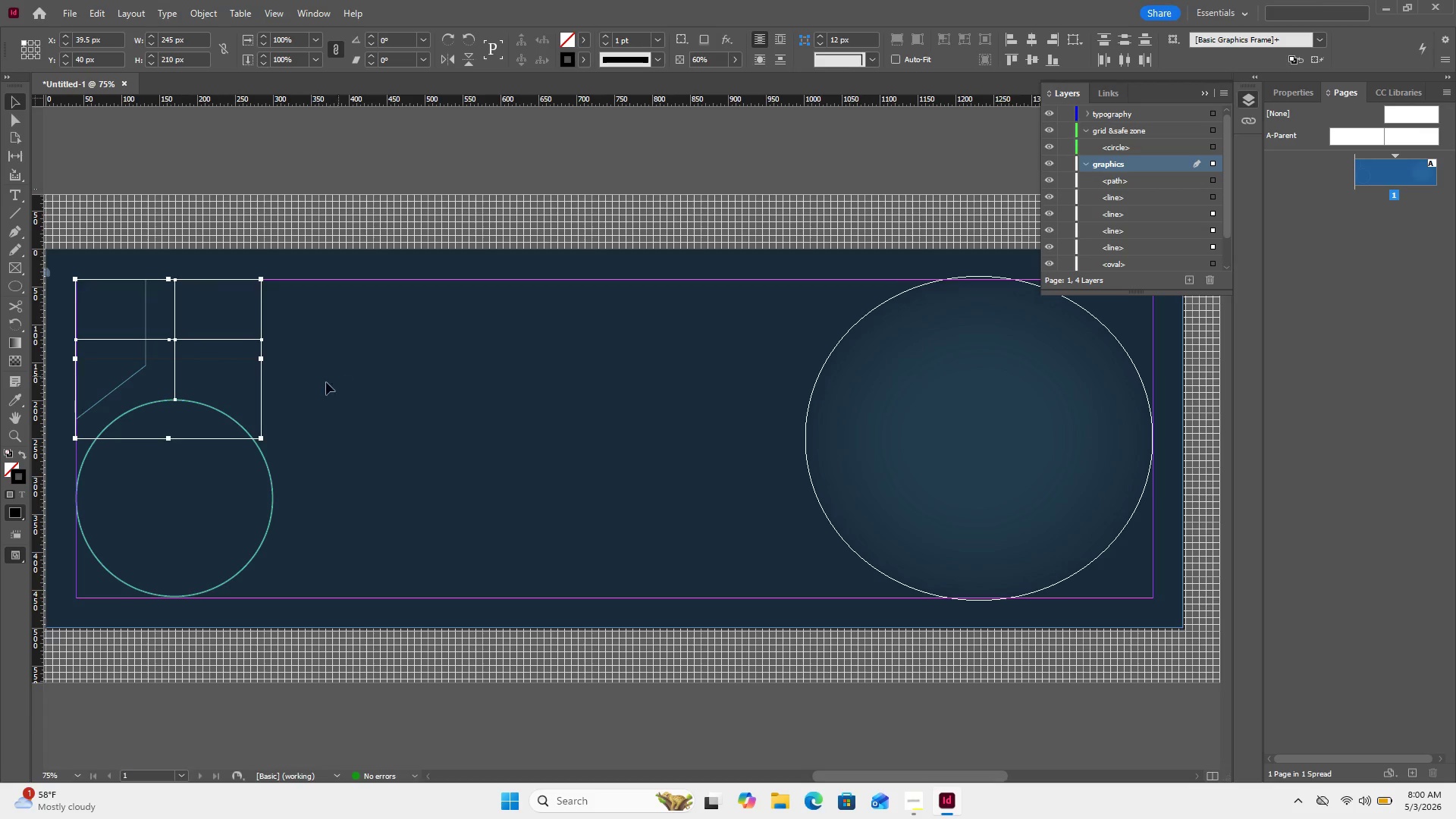 
left_click_drag(start_coordinate=[319, 384], to_coordinate=[168, 319])
 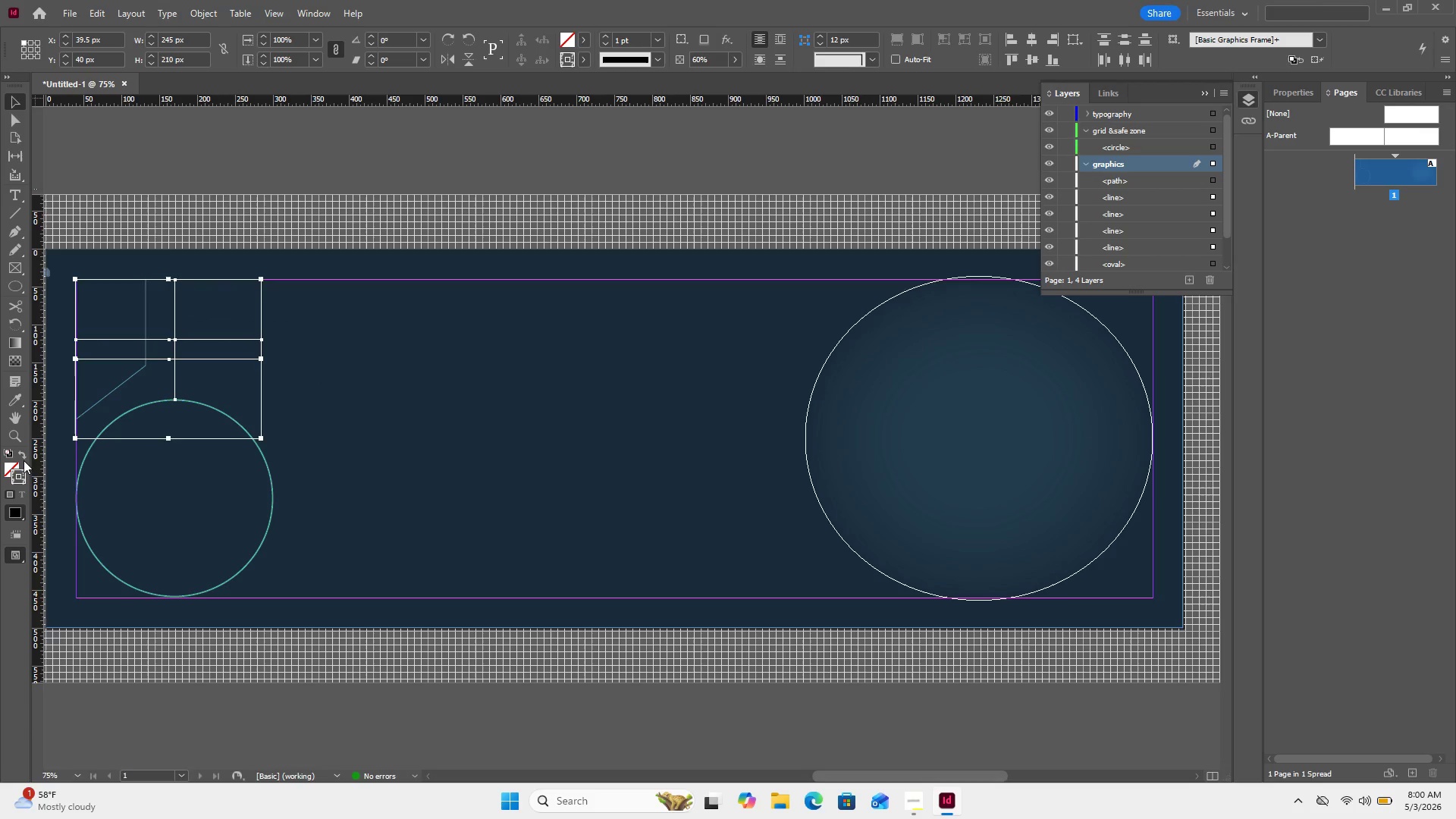 
double_click([23, 470])
 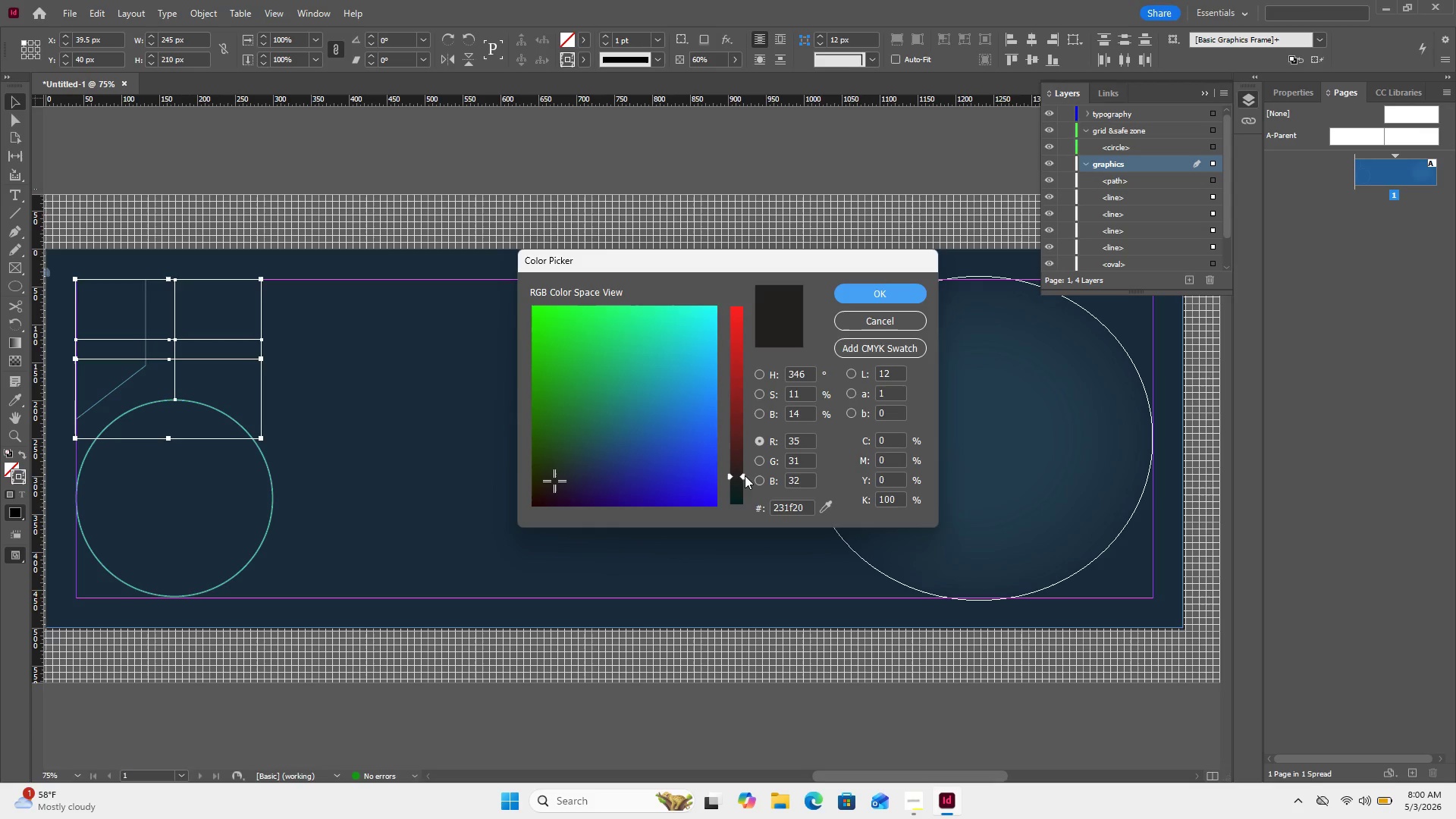 
wait(6.94)
 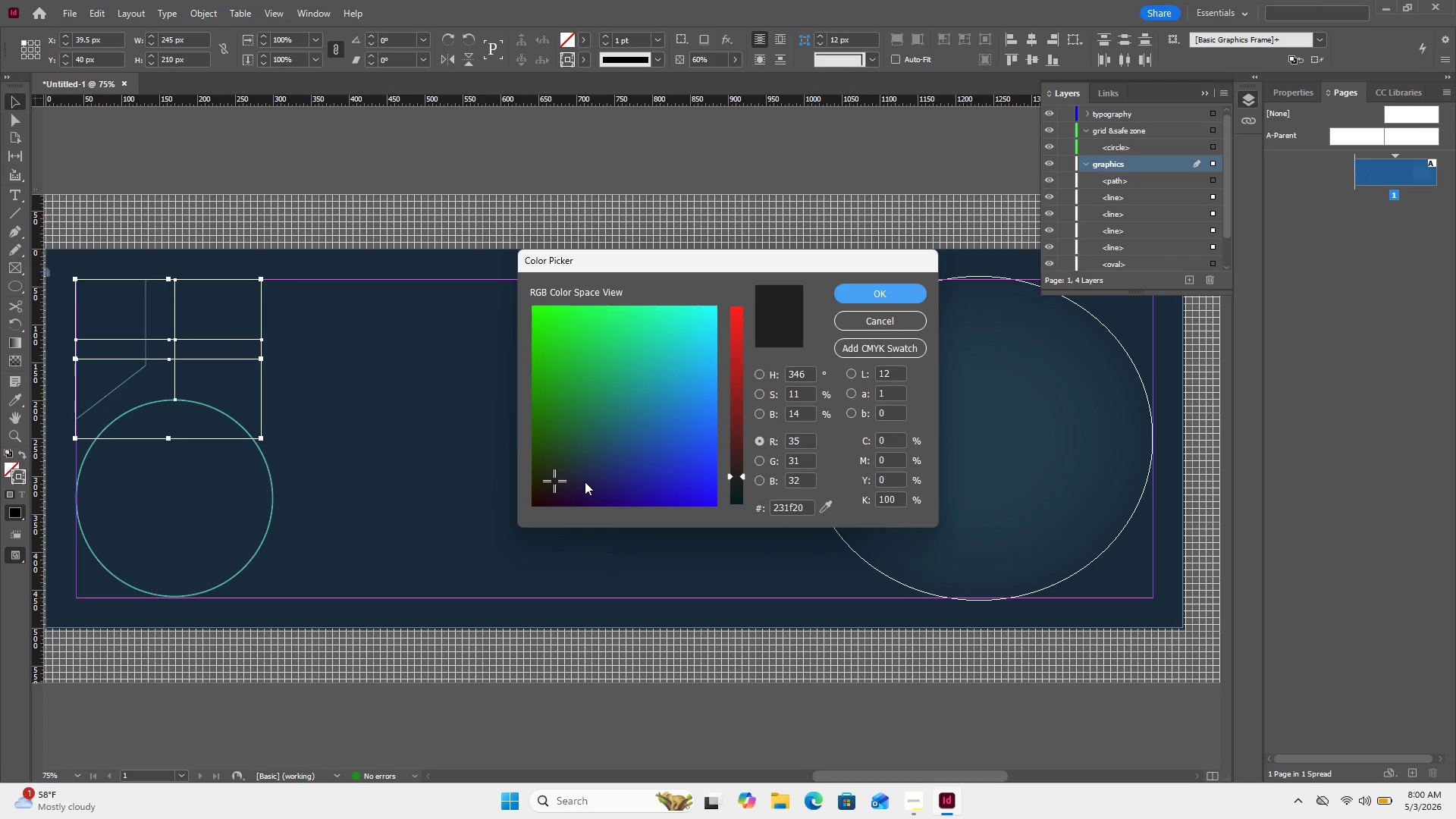 
left_click([633, 477])
 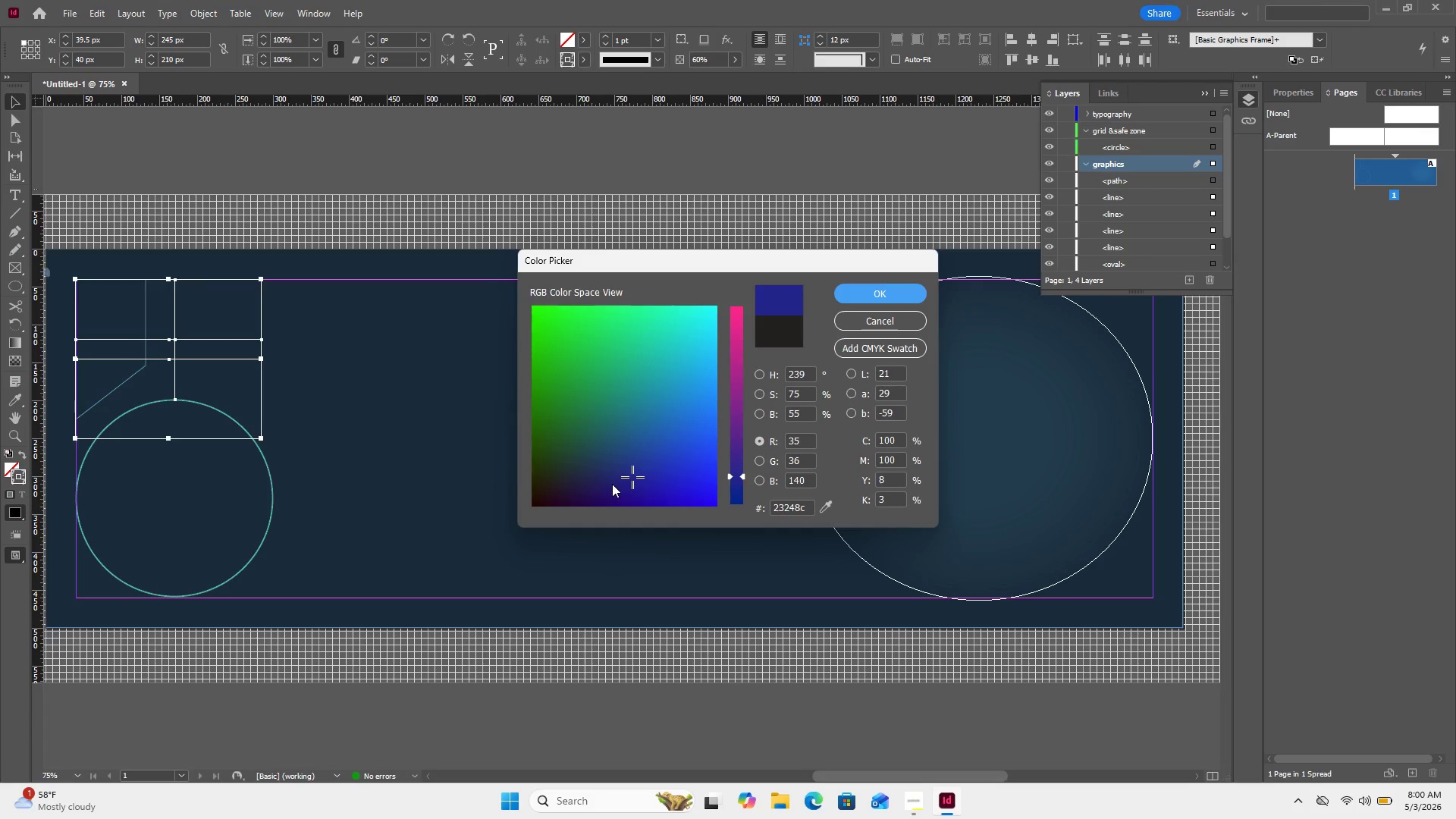 
left_click([612, 484])
 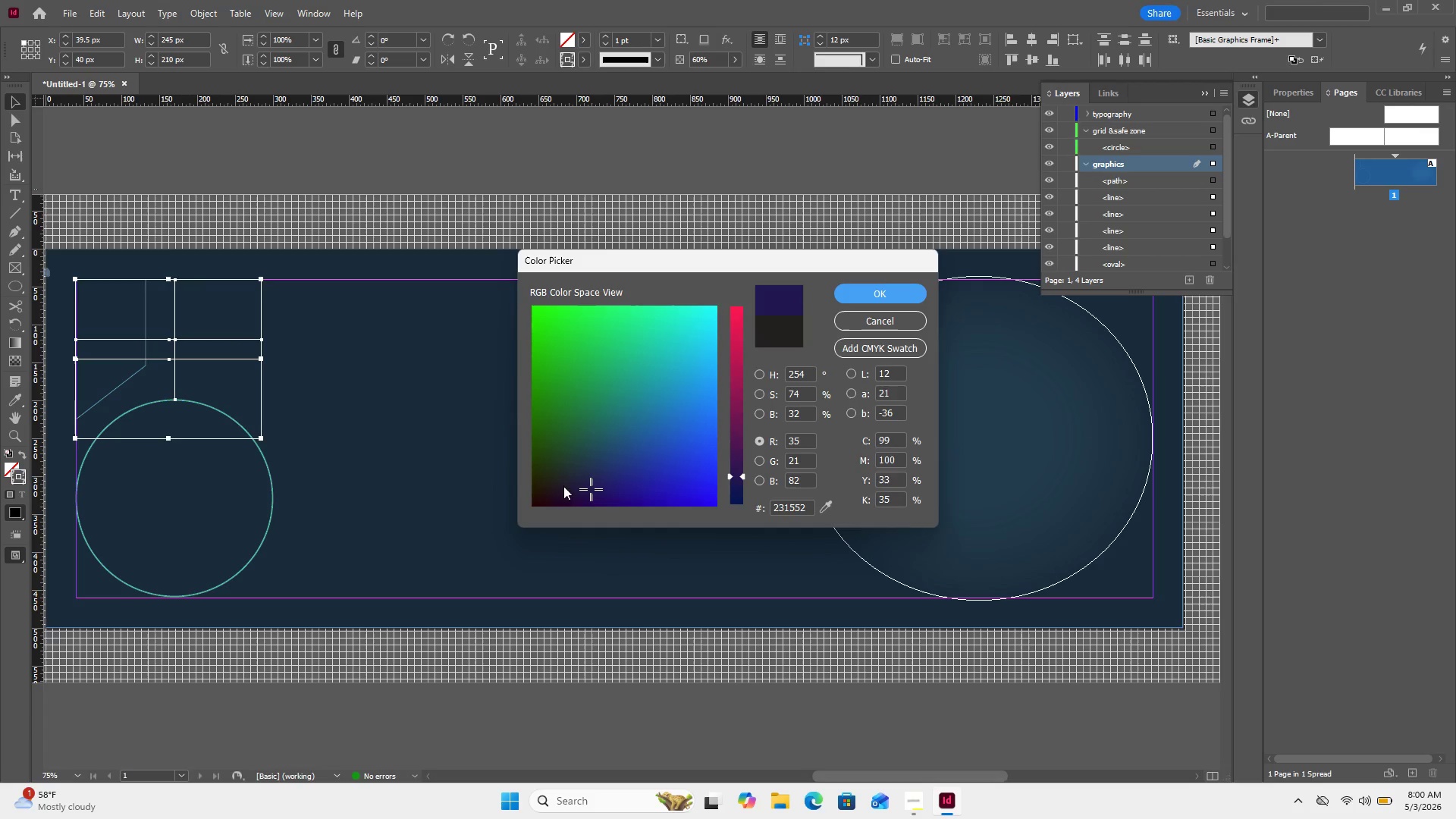 
triple_click([556, 484])
 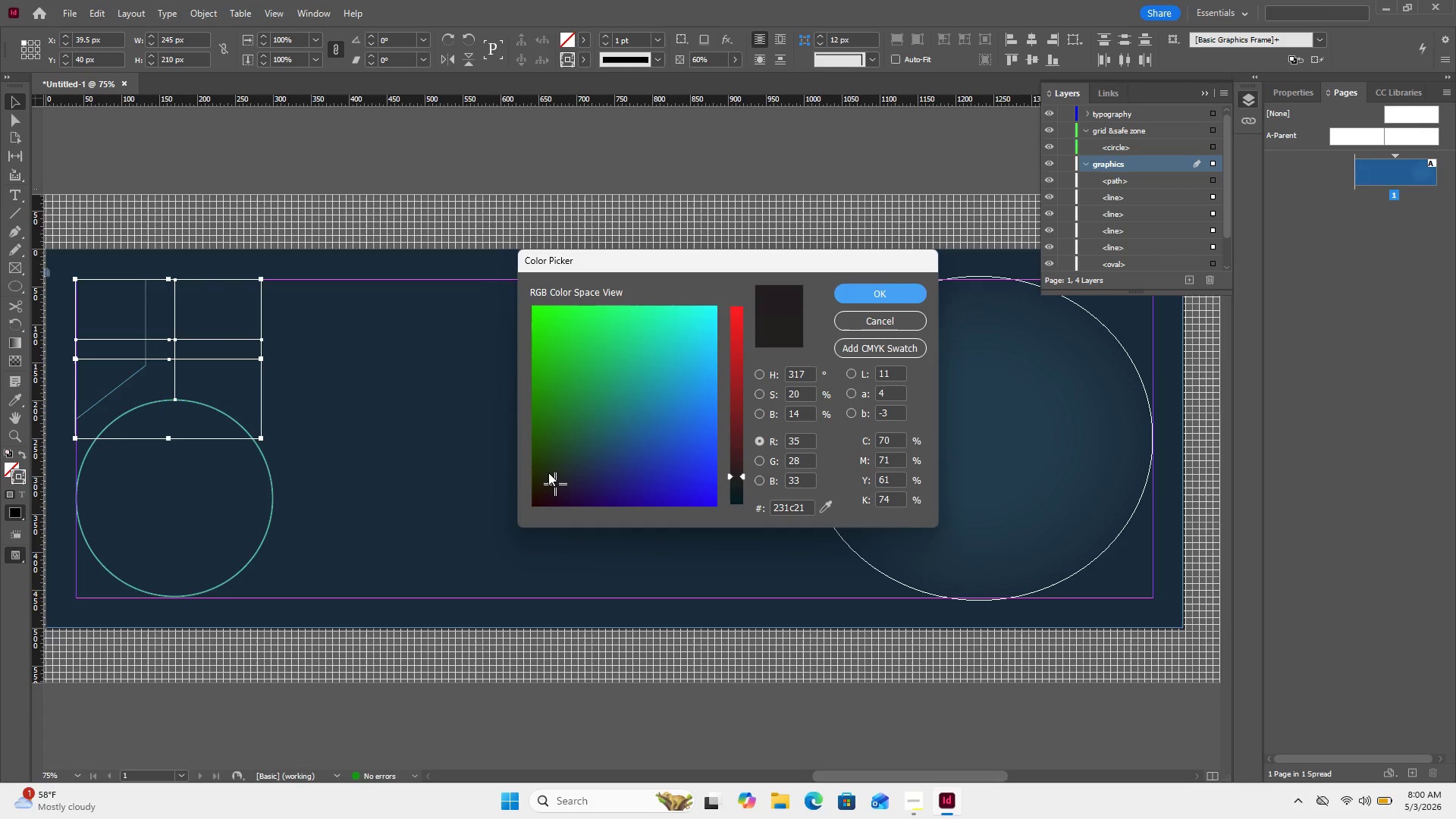 
left_click([548, 472])
 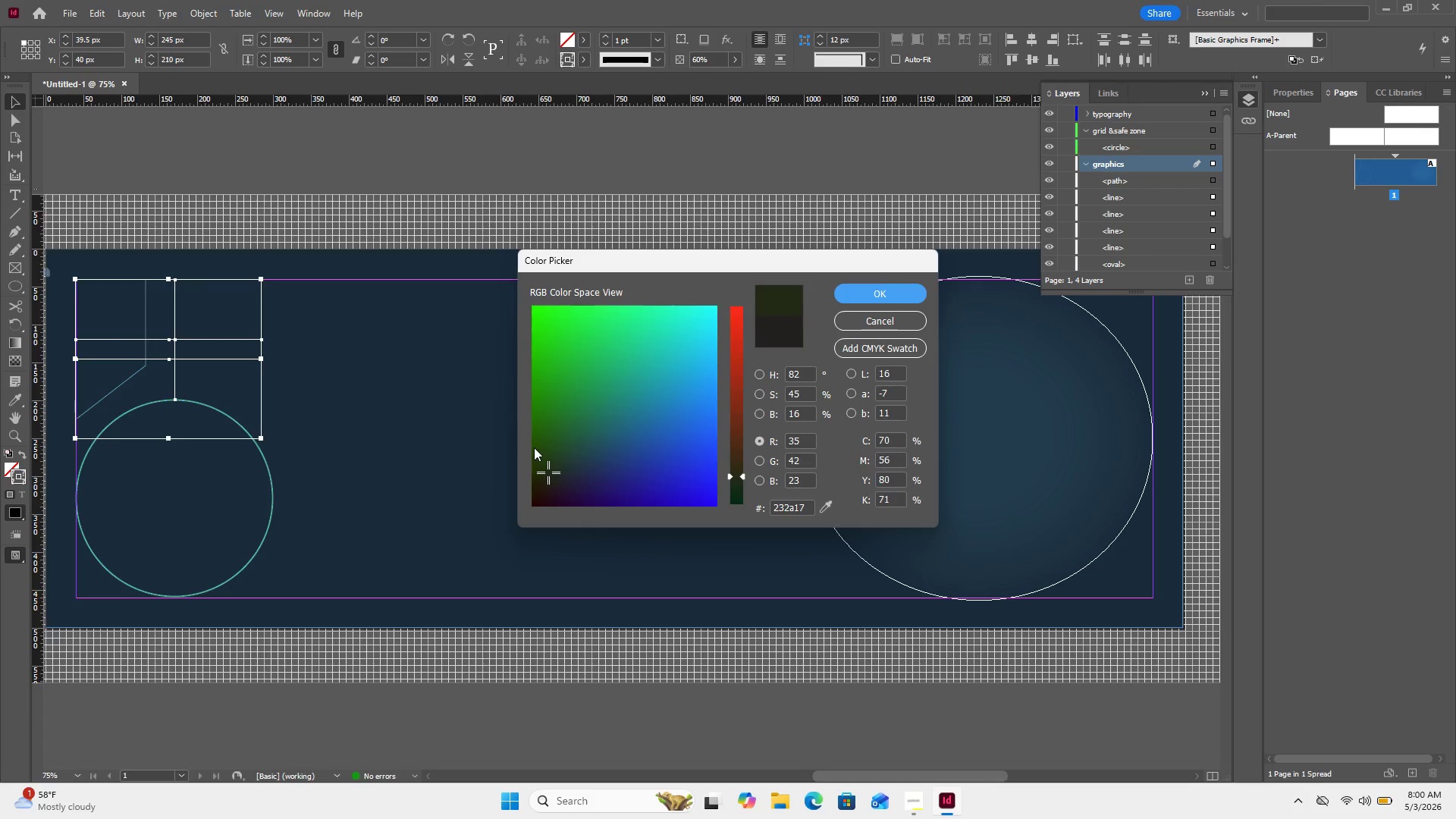 
left_click([534, 447])
 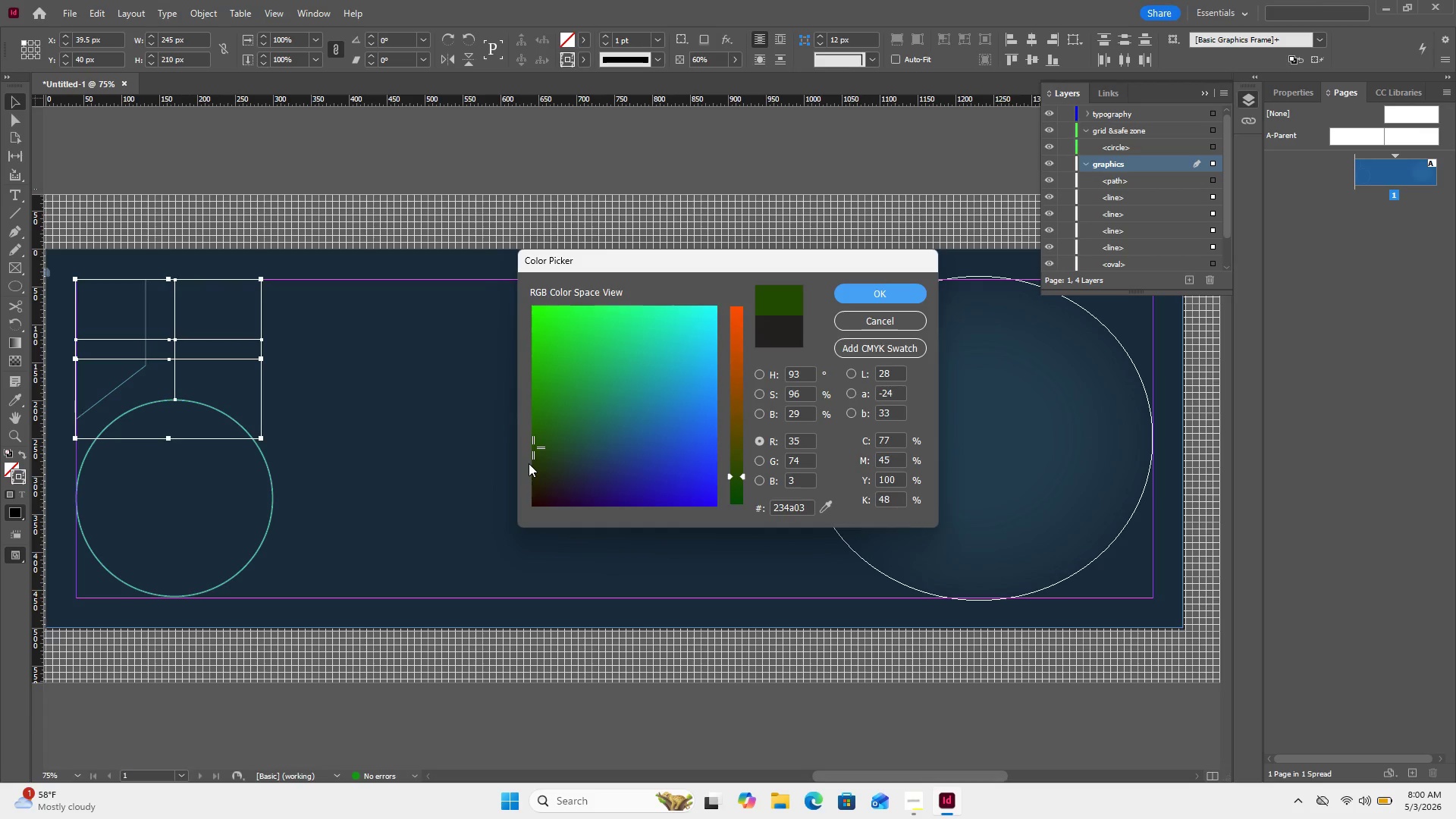 
left_click([529, 463])
 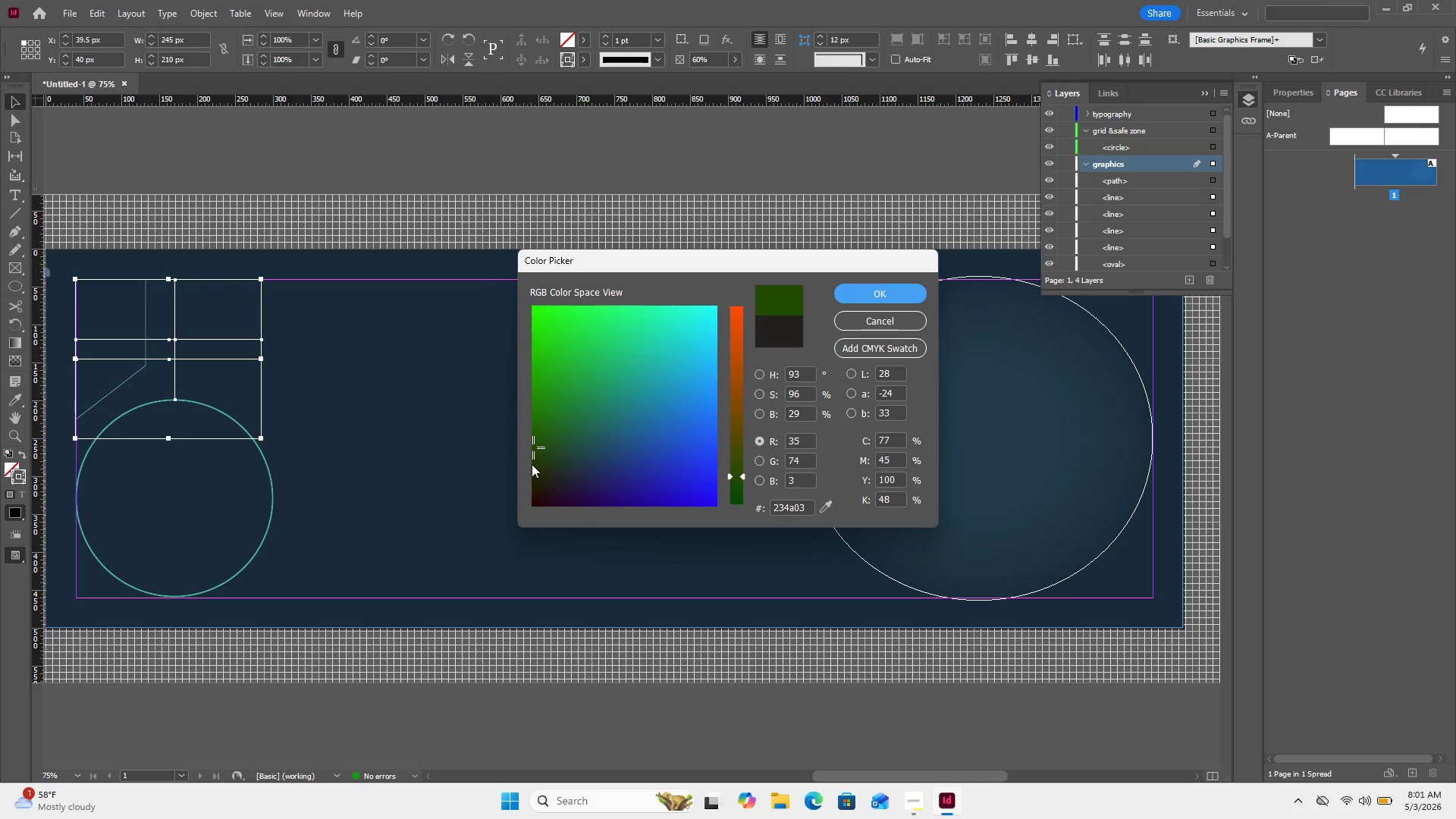 
left_click([529, 465])
 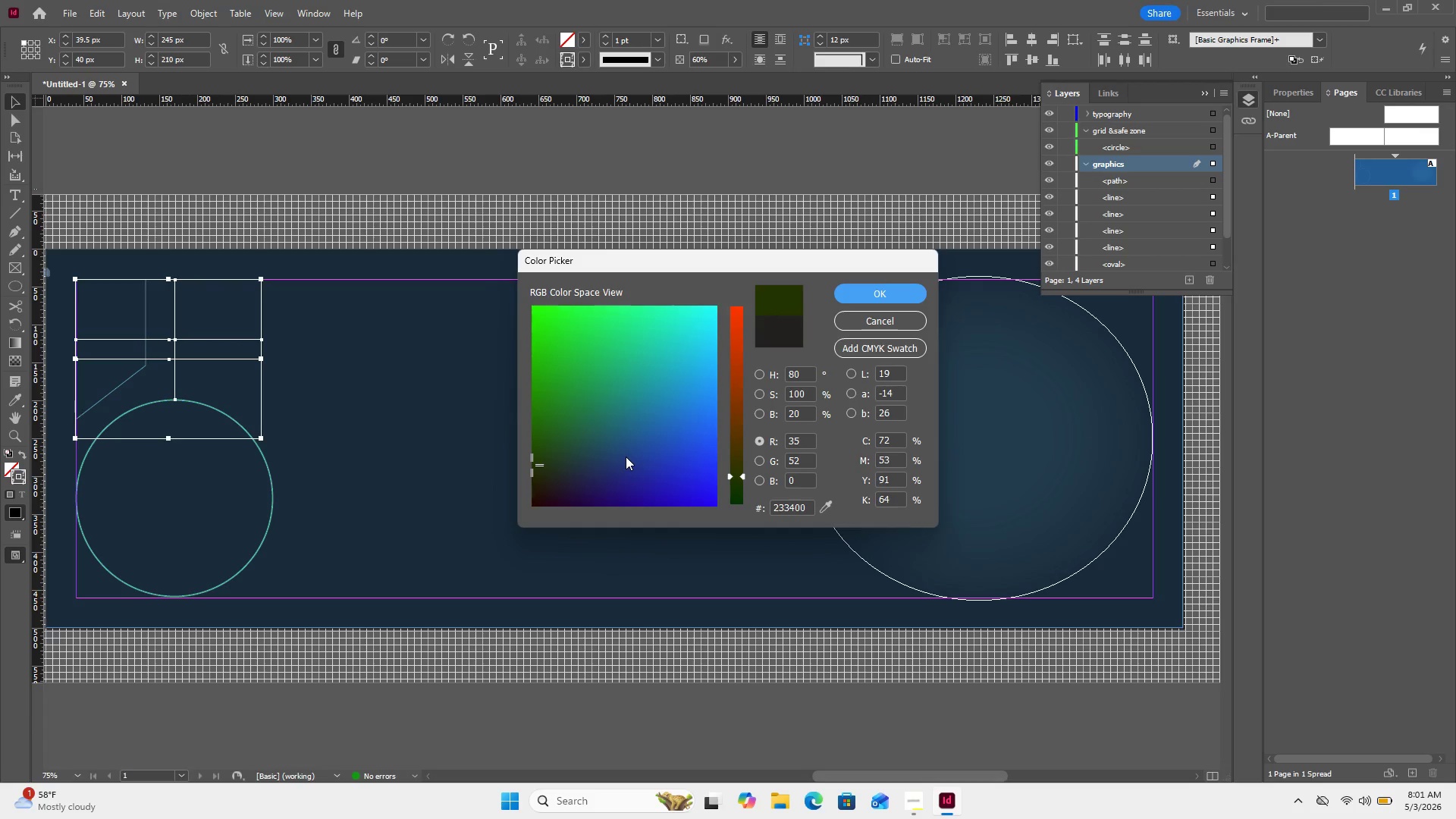 
left_click([626, 457])
 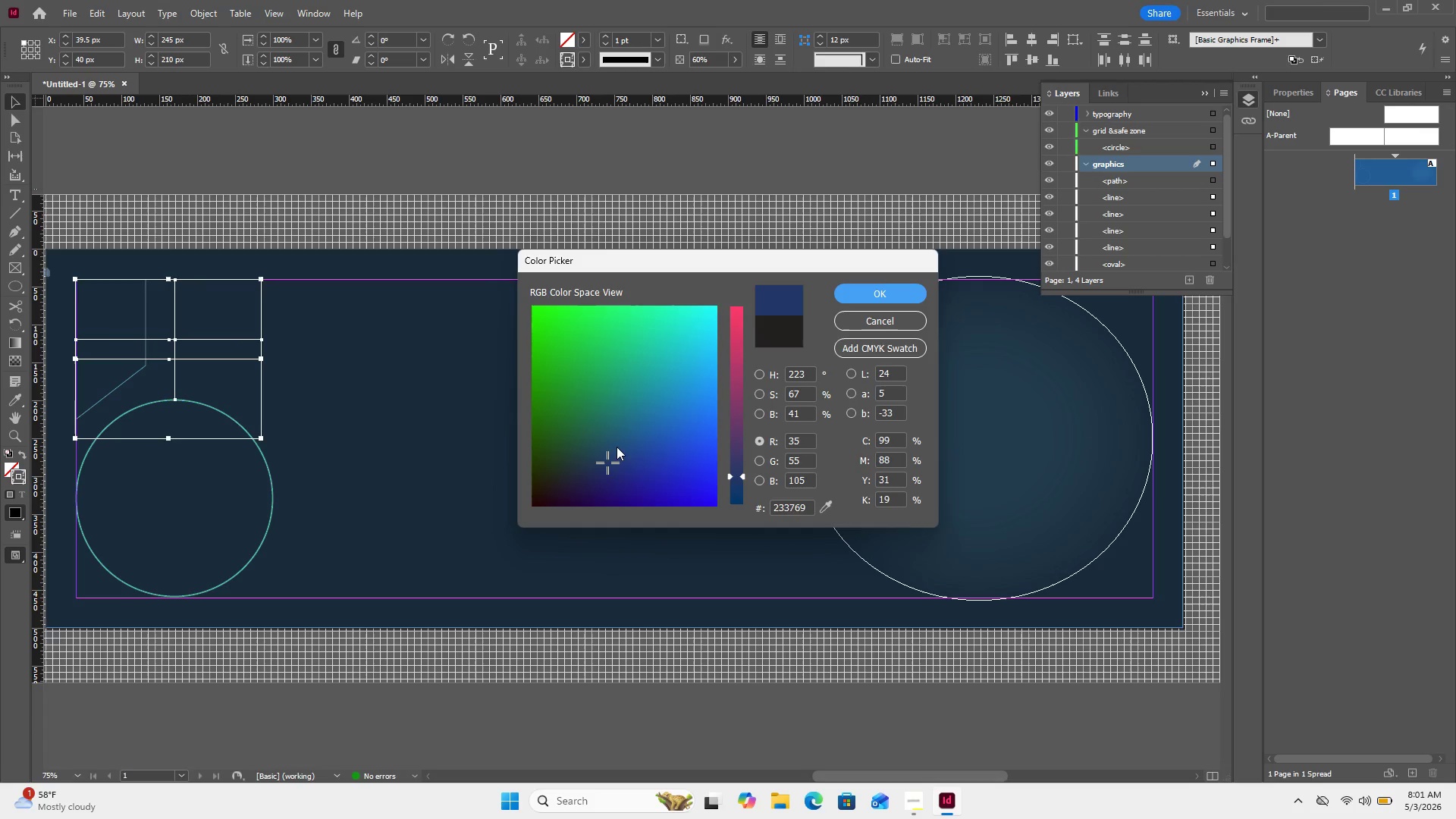 
double_click([617, 441])
 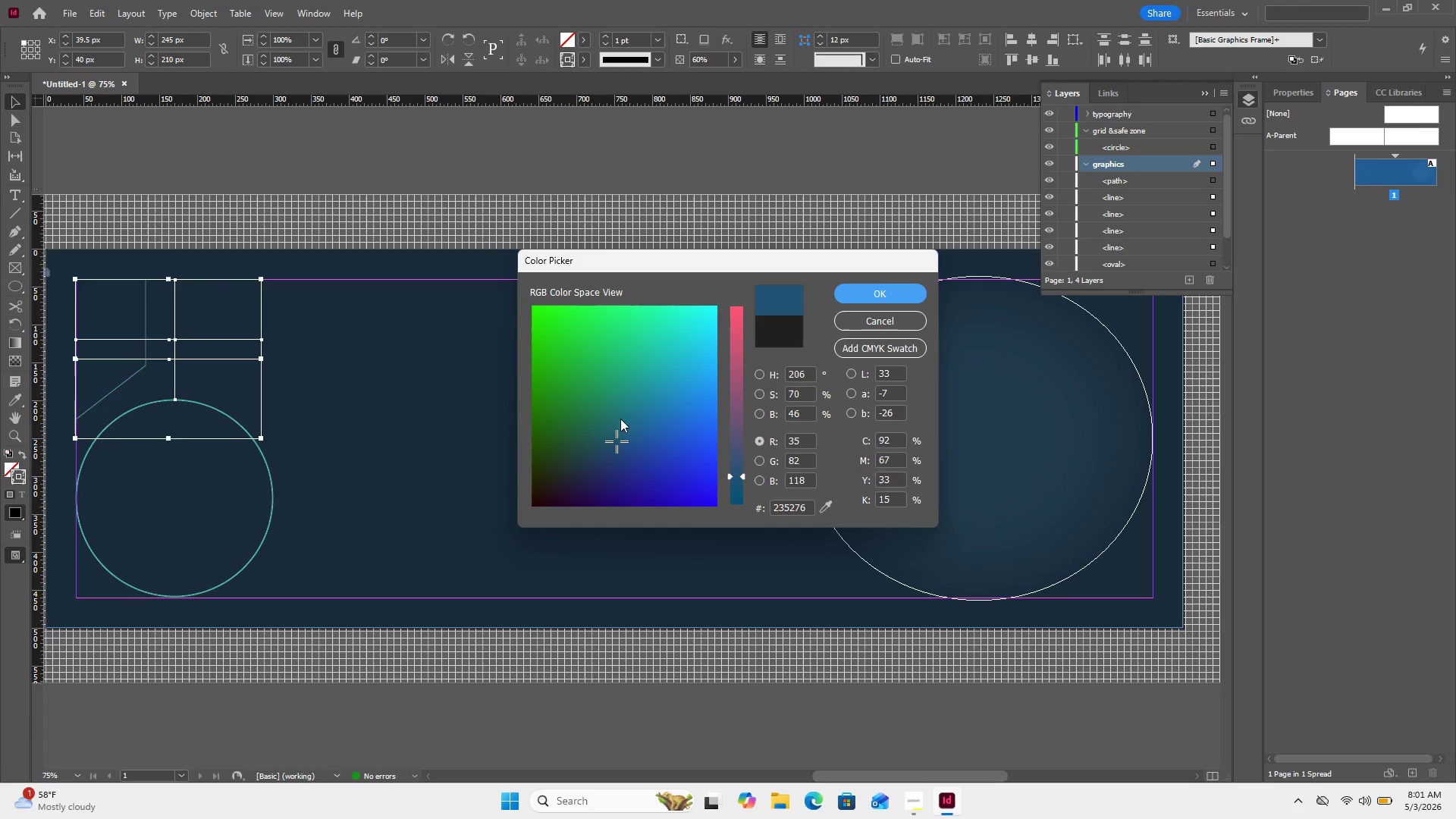 
triple_click([620, 419])
 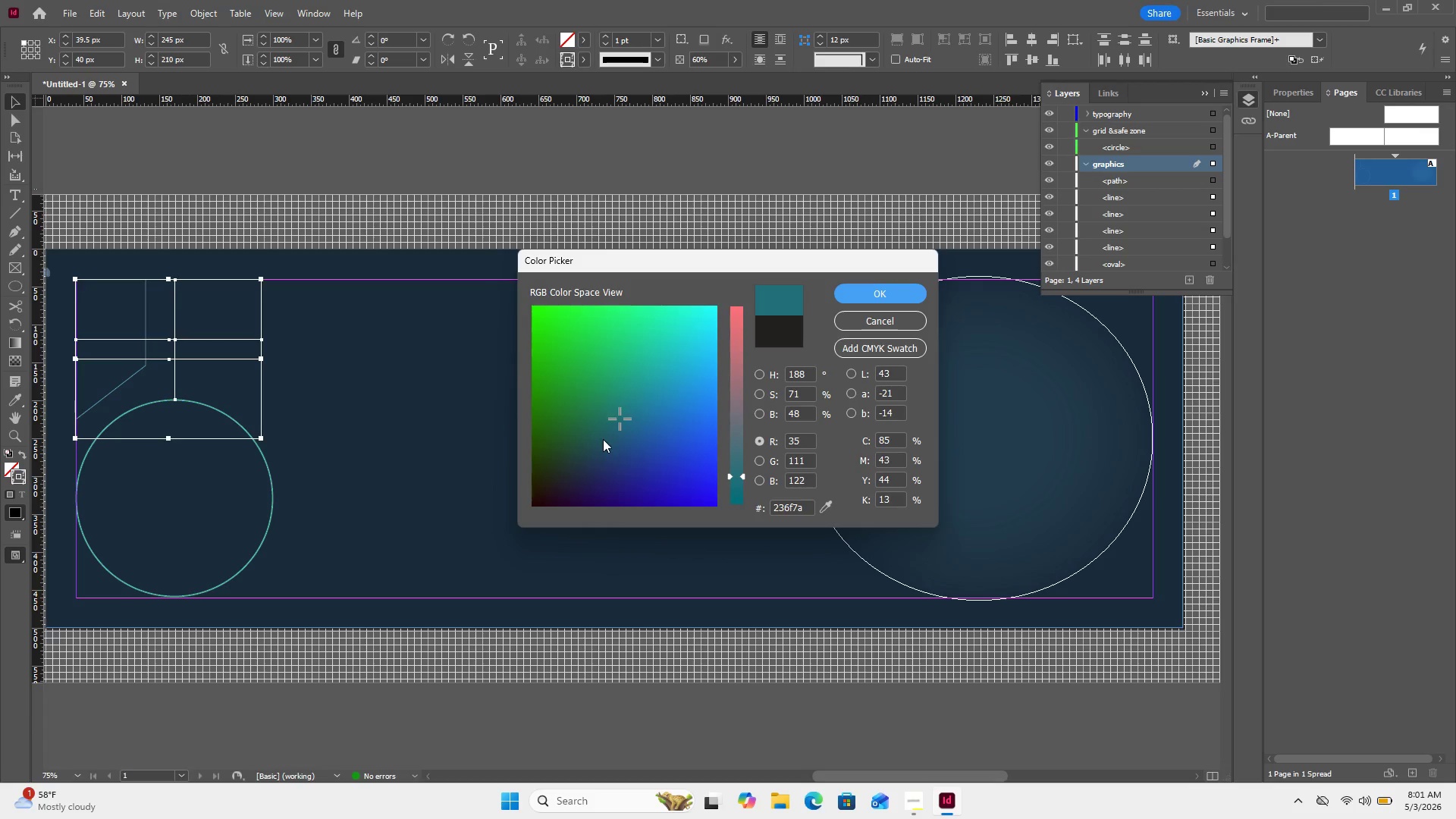 
left_click([603, 440])
 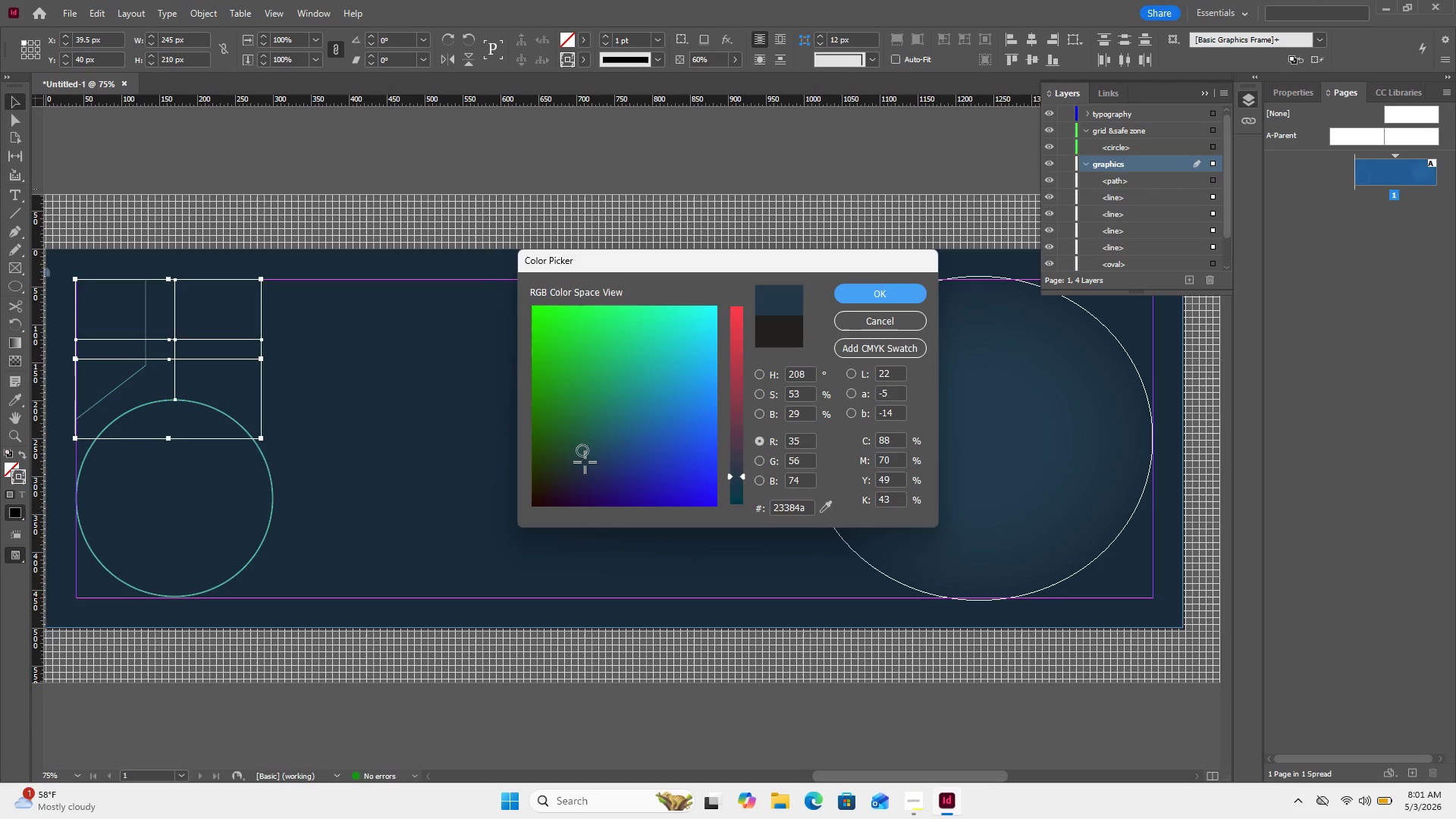 
double_click([547, 447])